 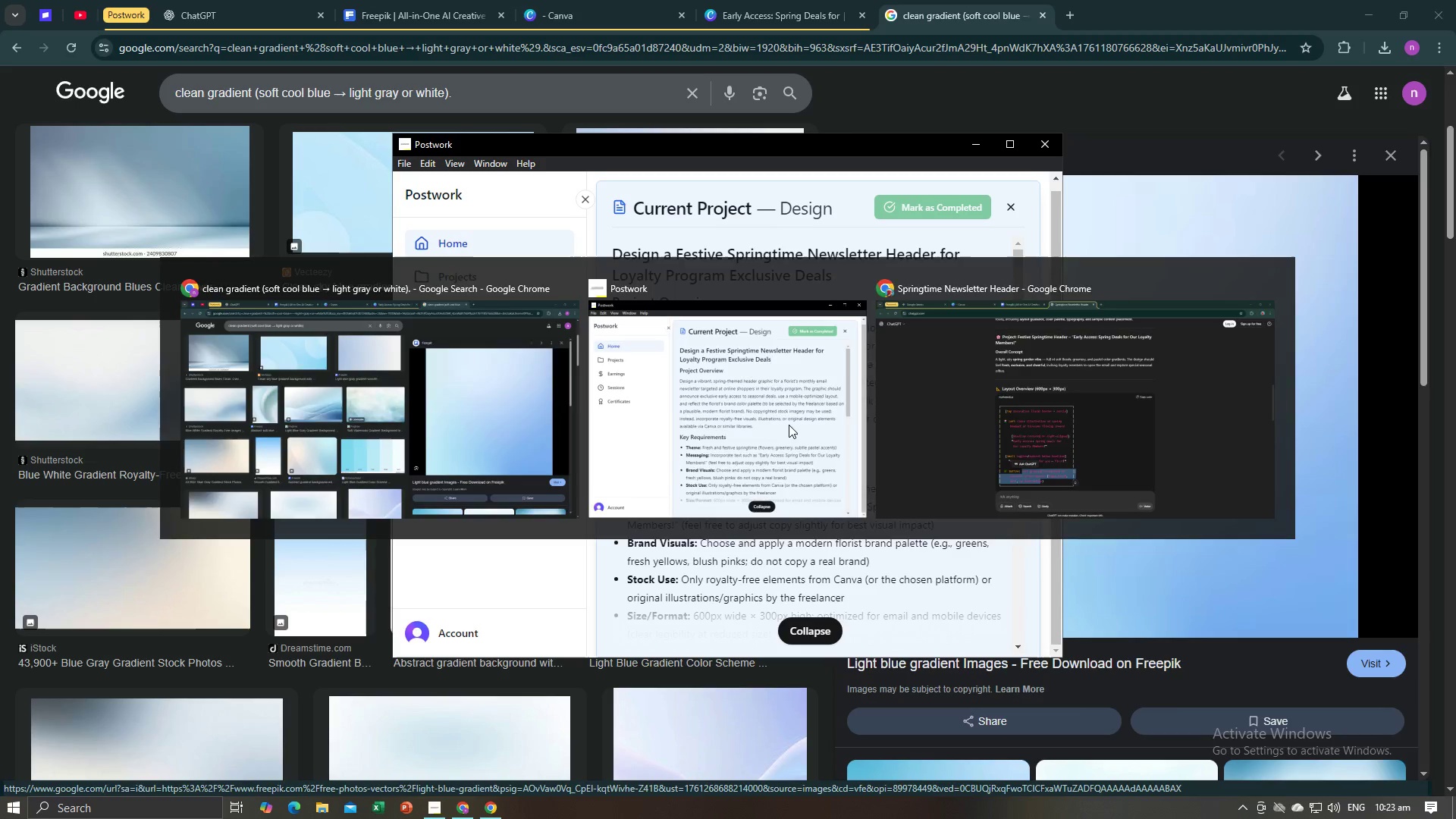 
key(Alt+Tab)
 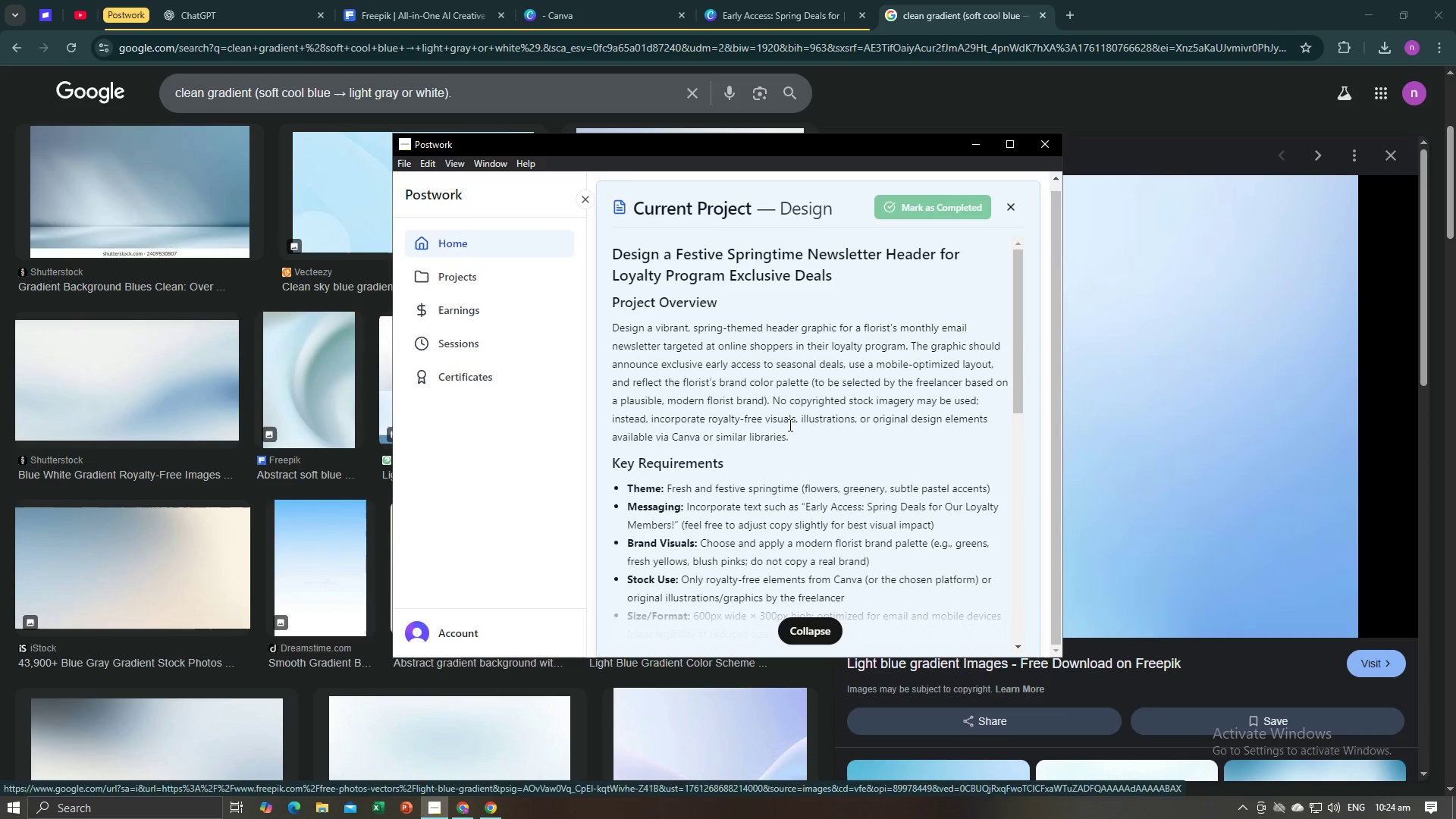 
wait(7.94)
 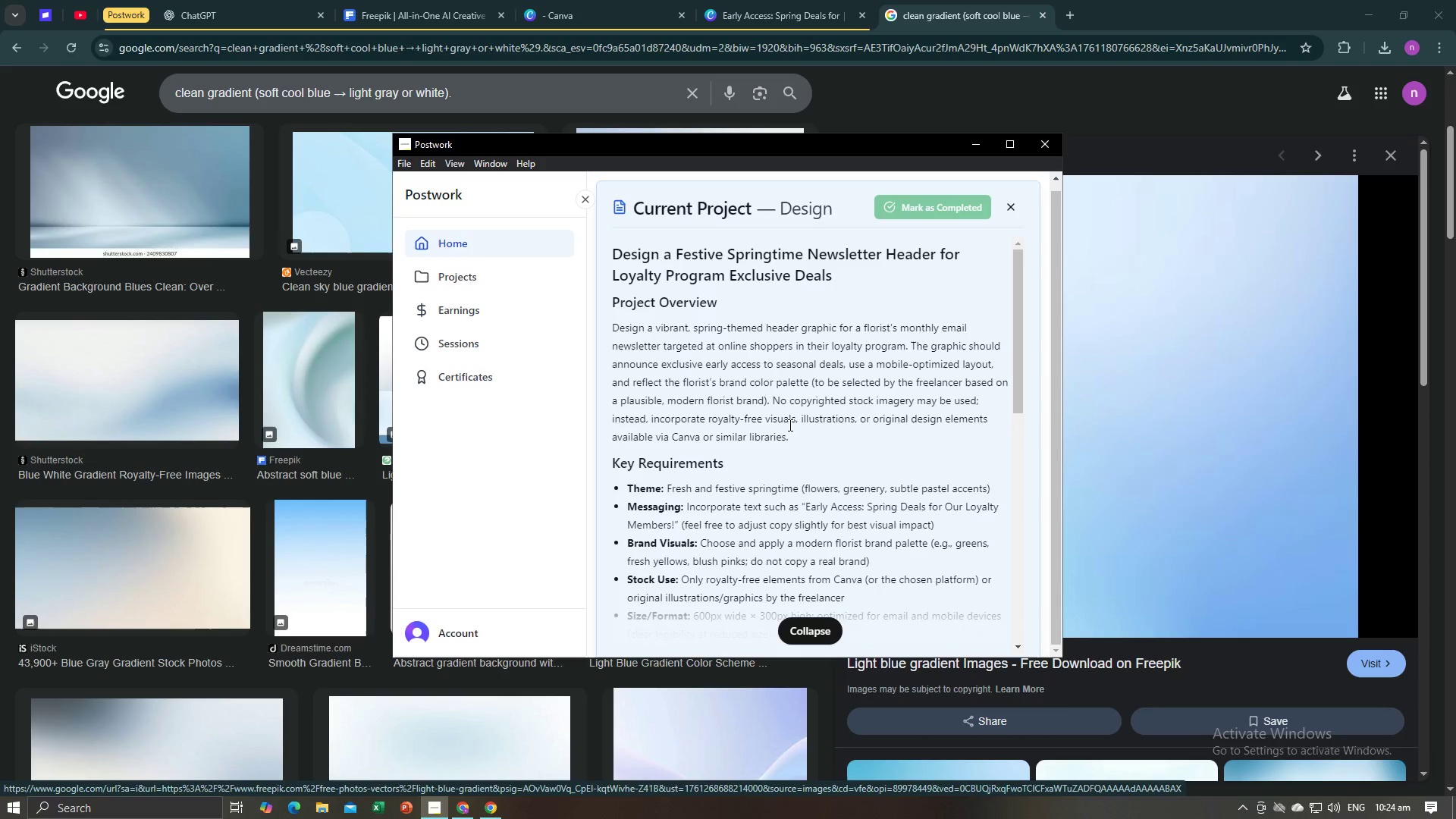 
scroll: coordinate [799, 454], scroll_direction: down, amount: 5.0
 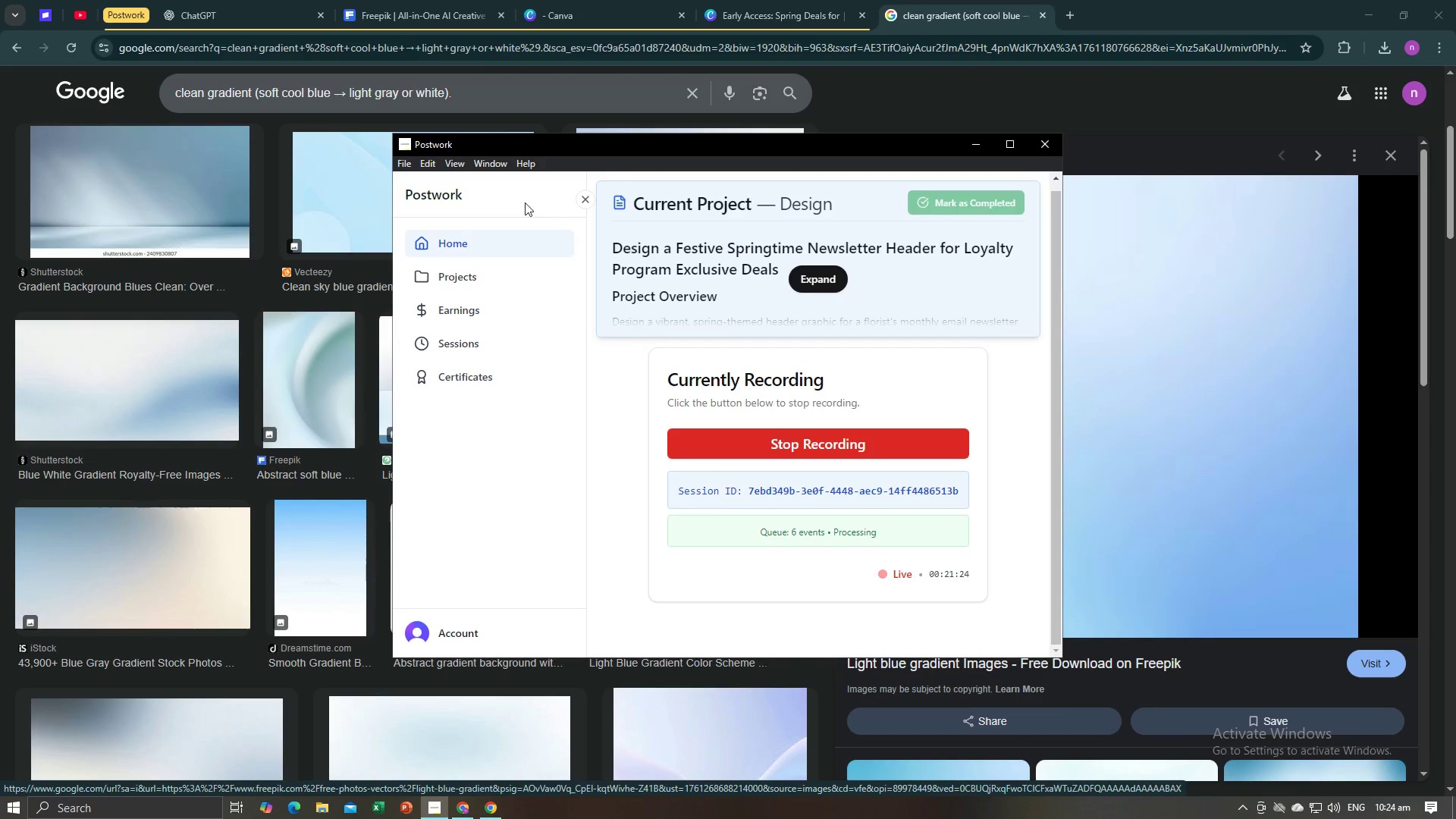 
key(Alt+AltLeft)
 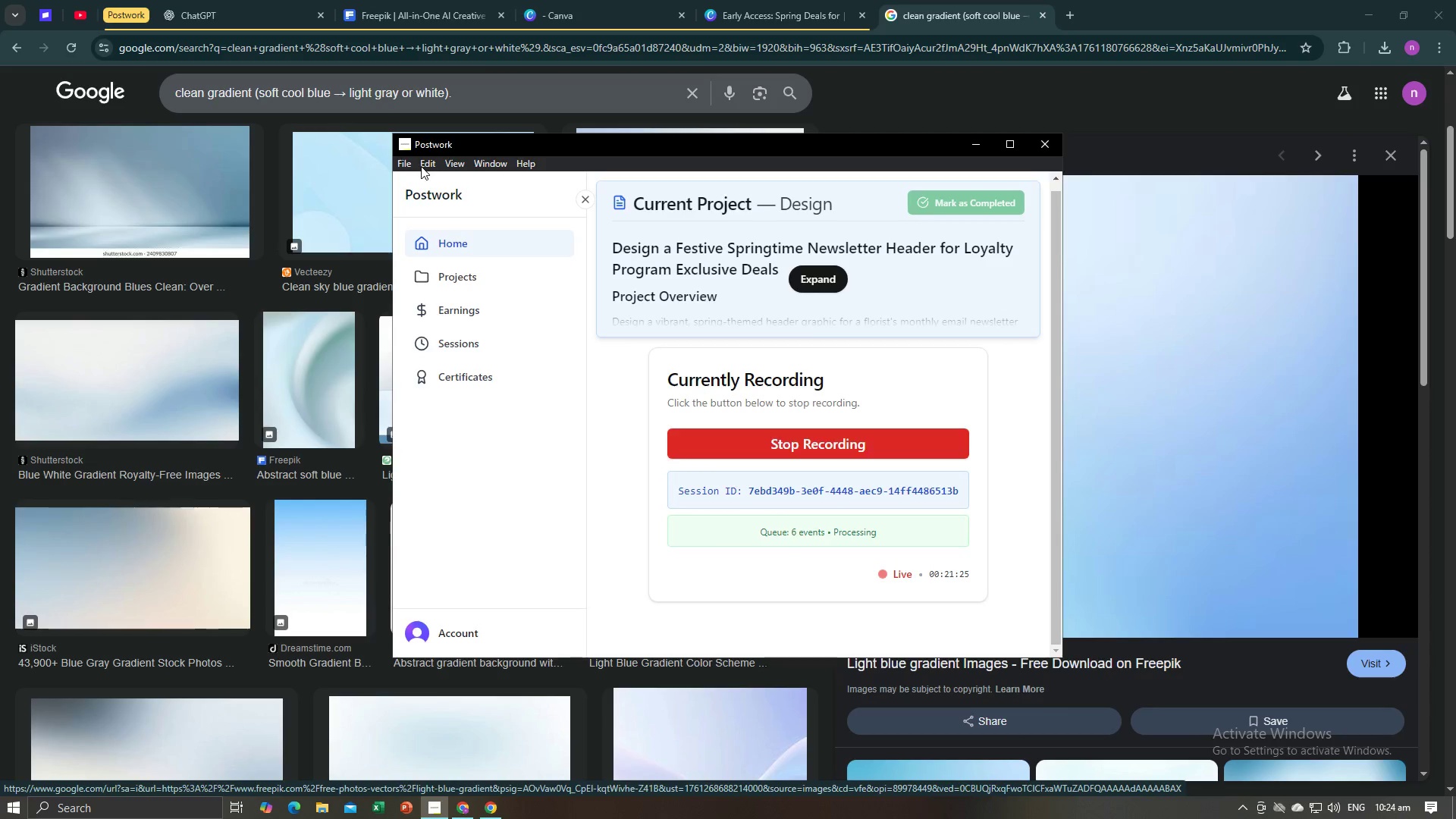 
key(Alt+Tab)
 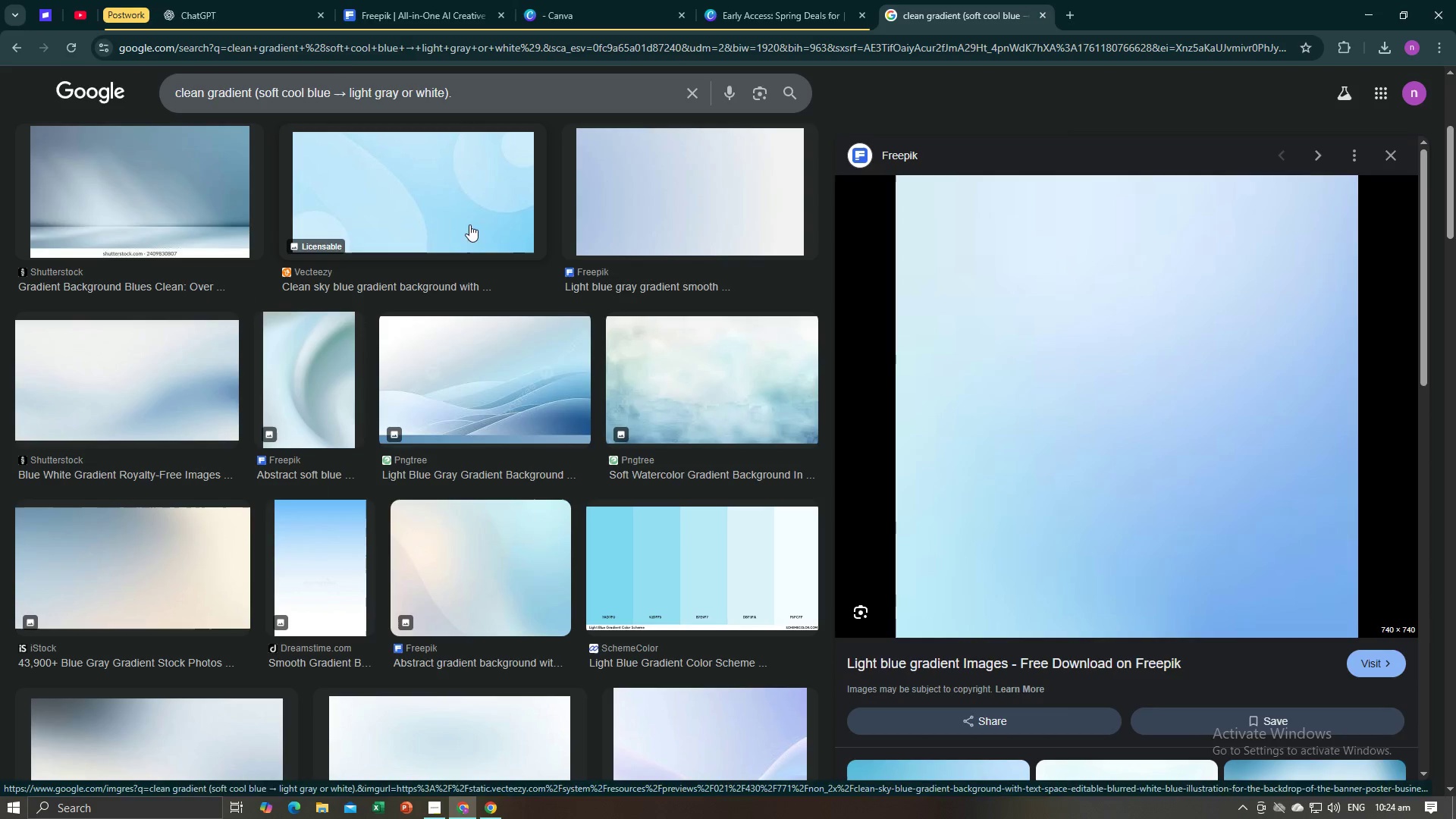 
key(Alt+Tab)
 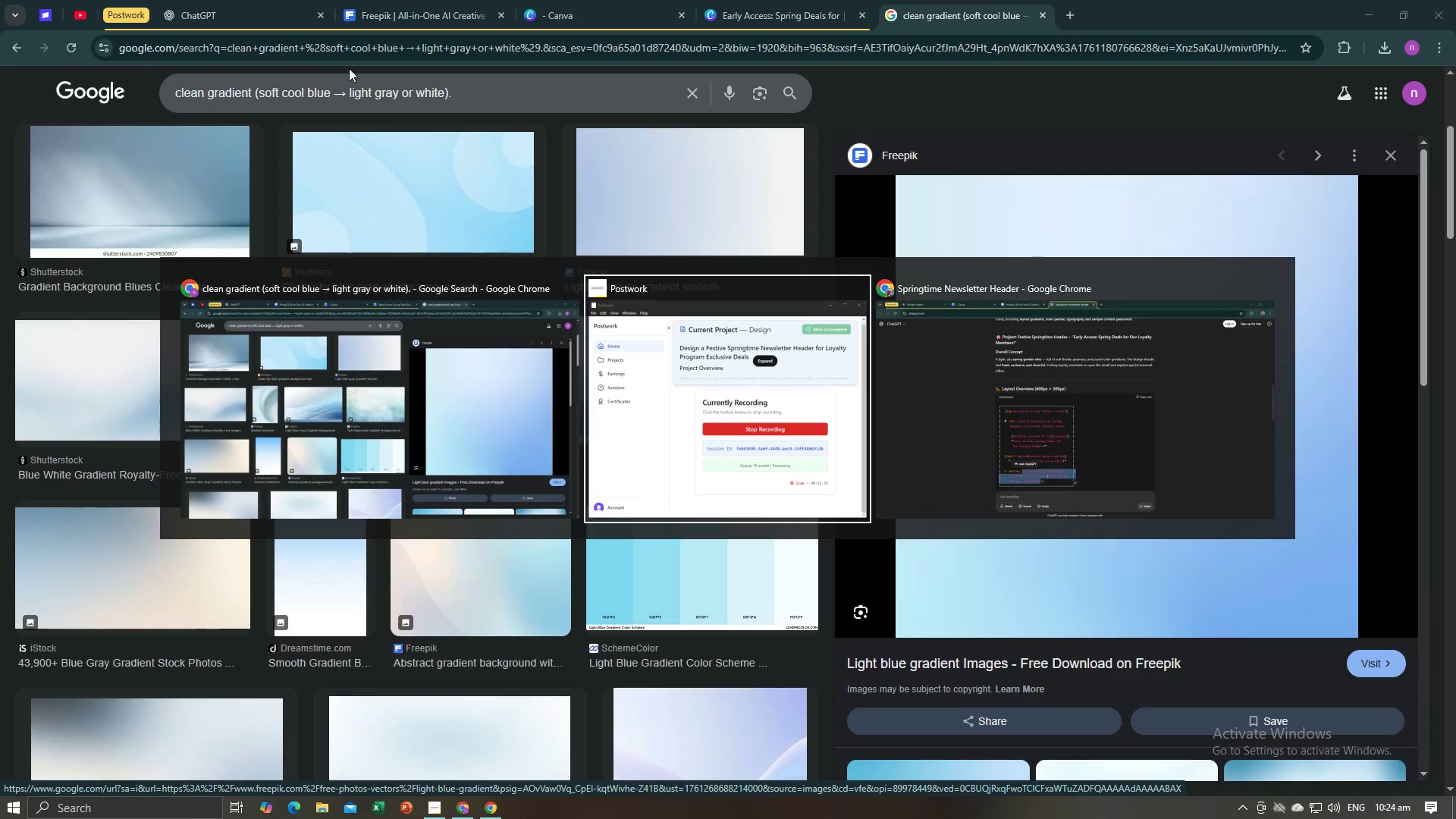 
key(Alt+Tab)
 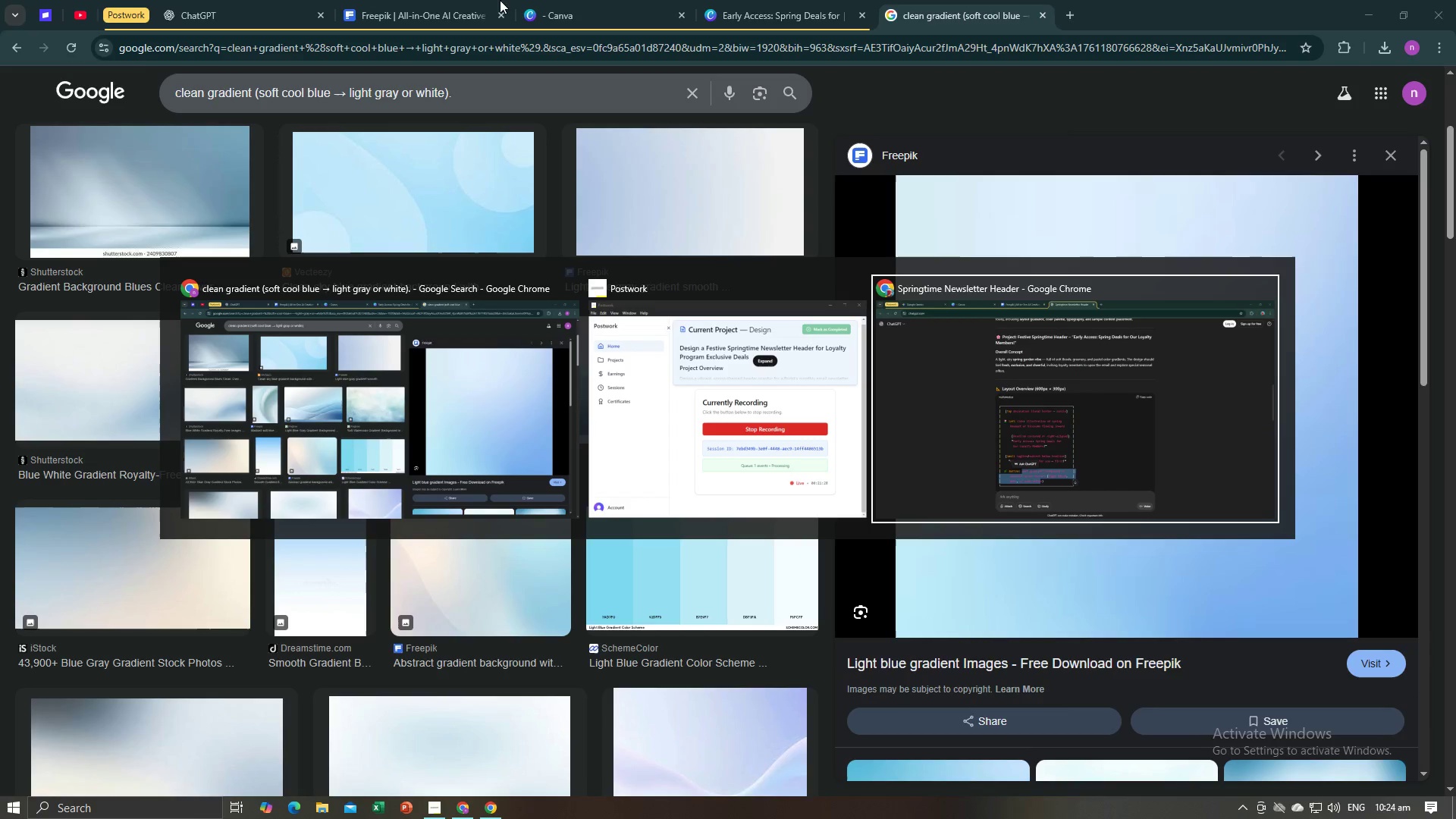 
left_click([565, 0])
 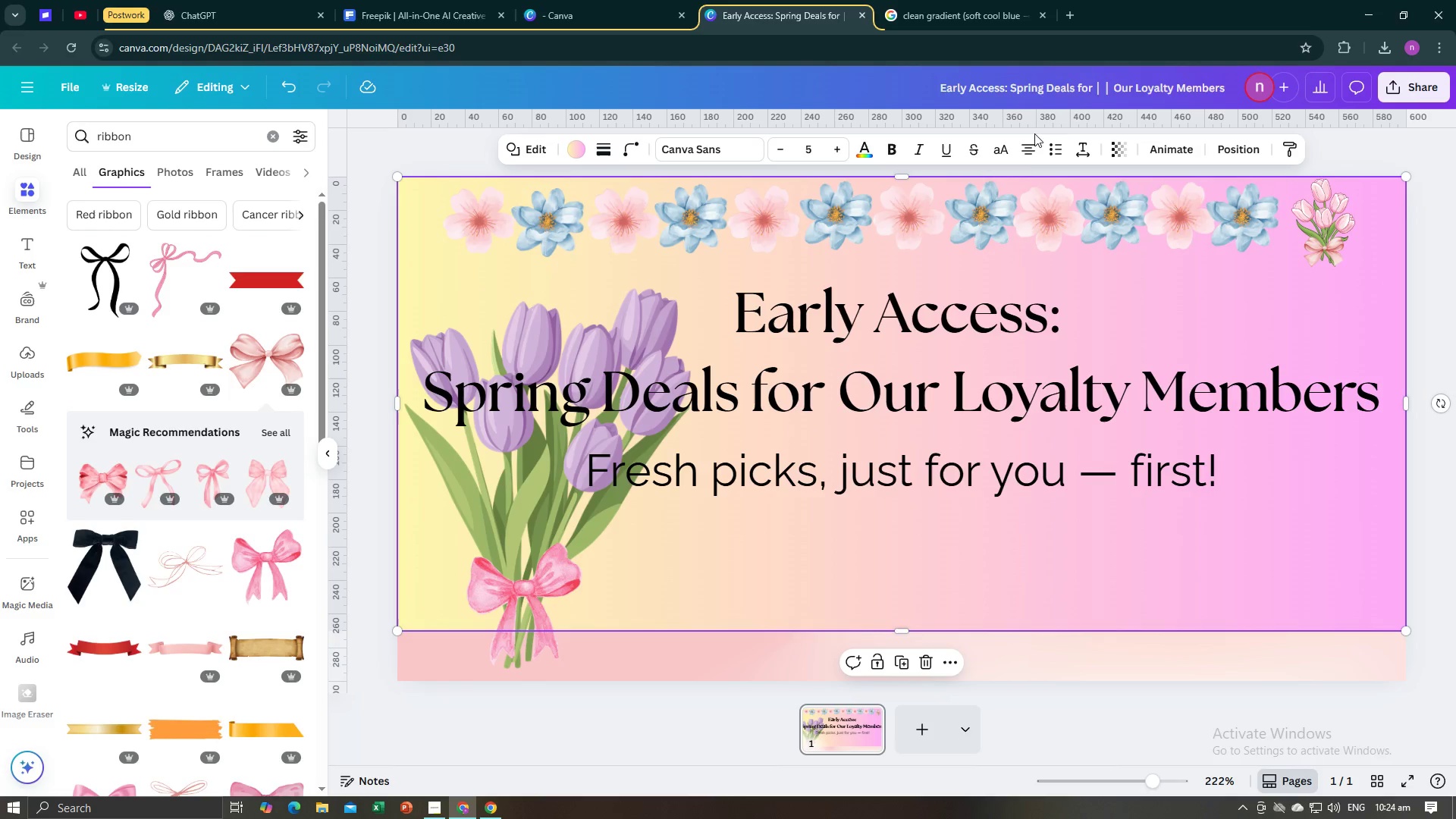 
left_click([1073, 93])
 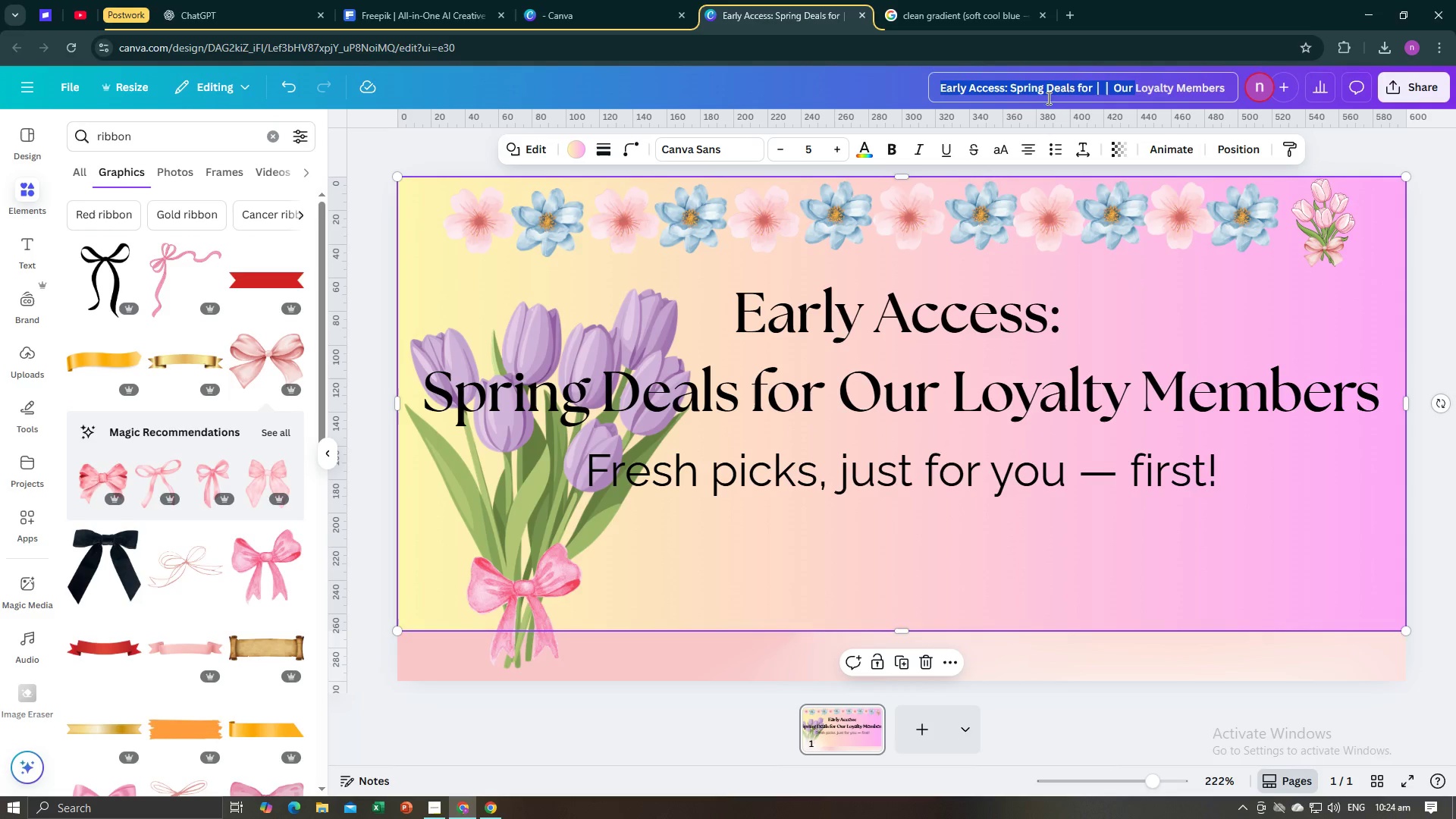 
double_click([946, 86])
 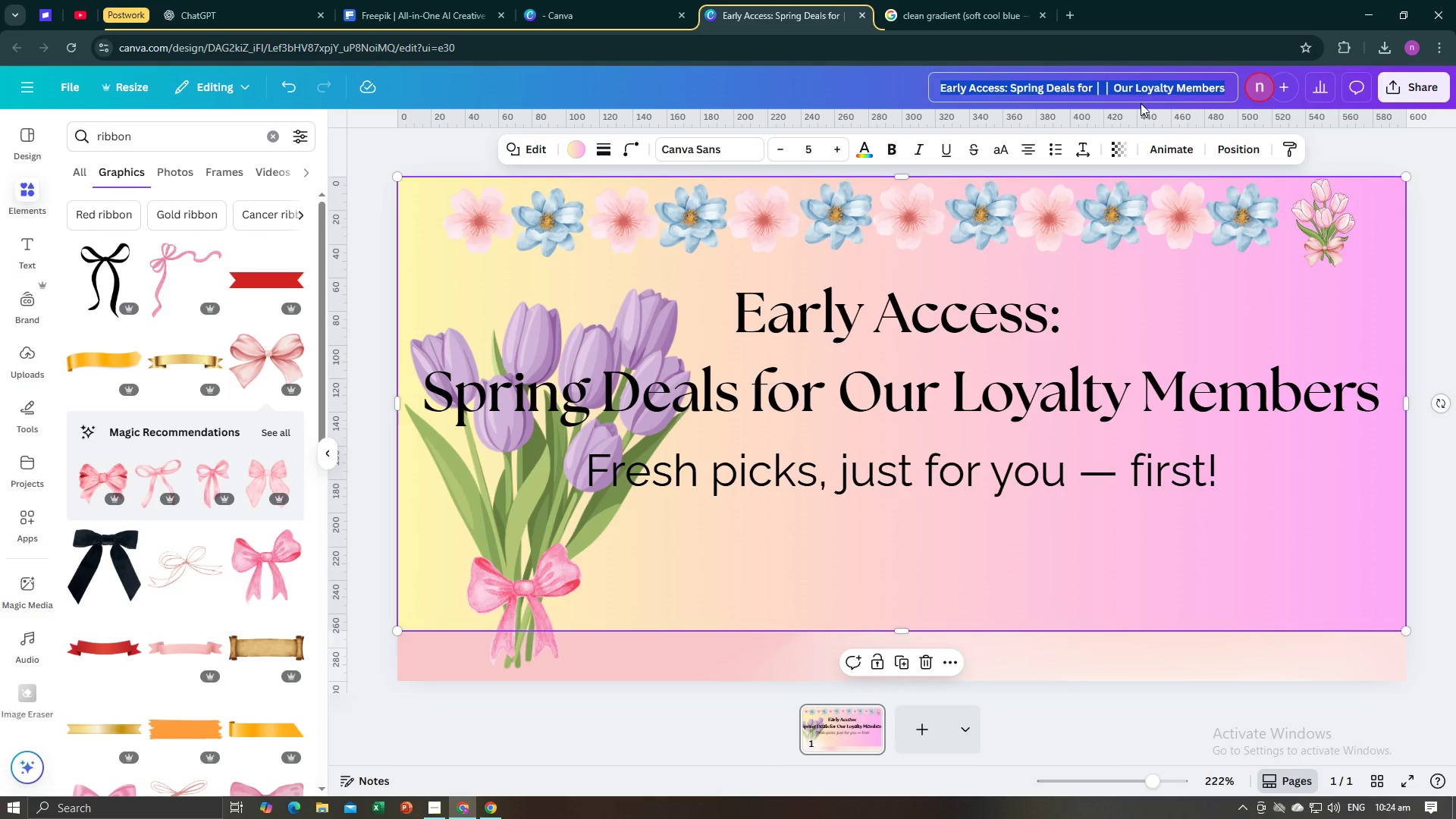 
type(Header for flo)
key(Backspace)
key(Backspace)
type(ower shop)
 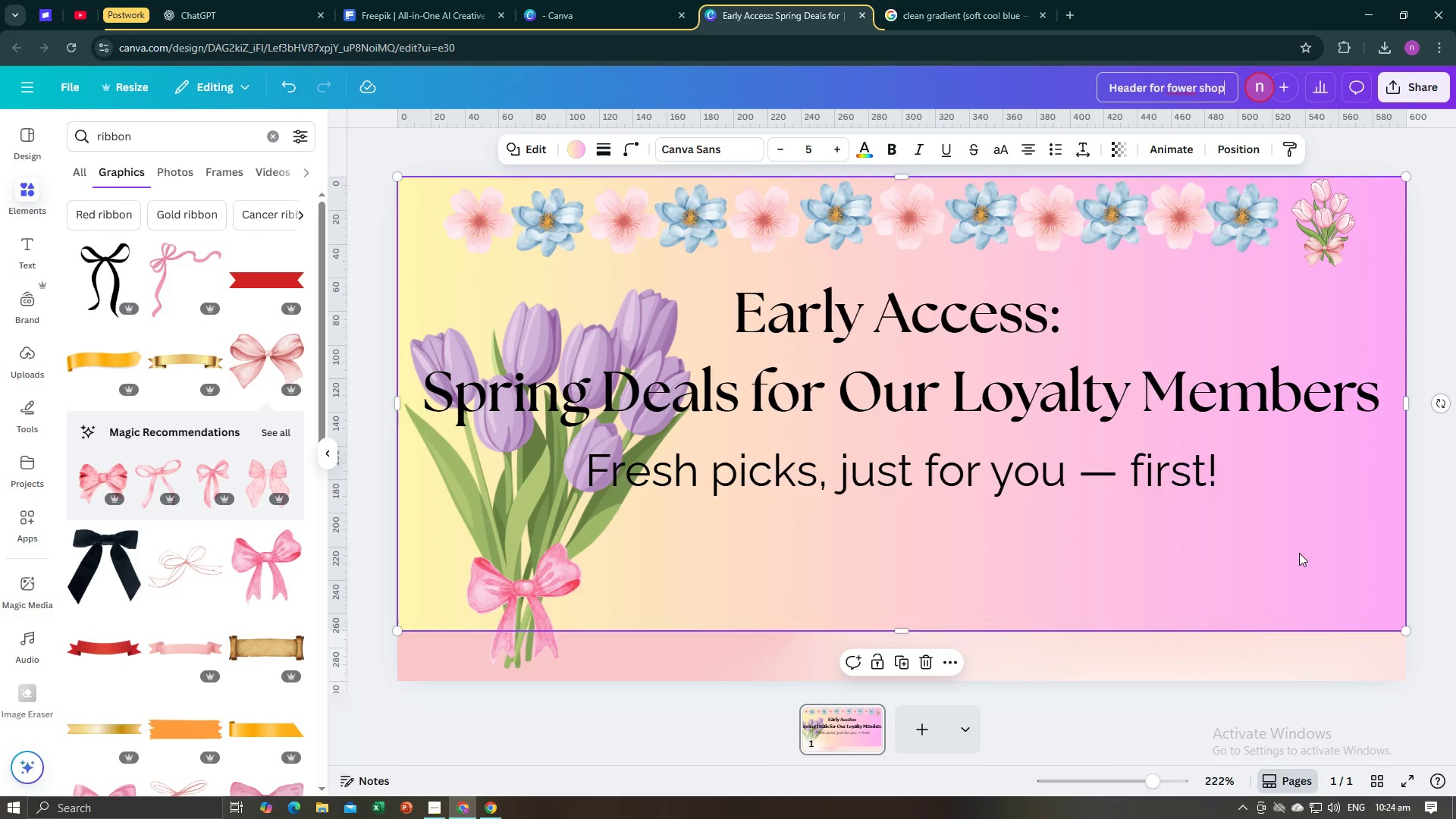 
left_click([1286, 651])
 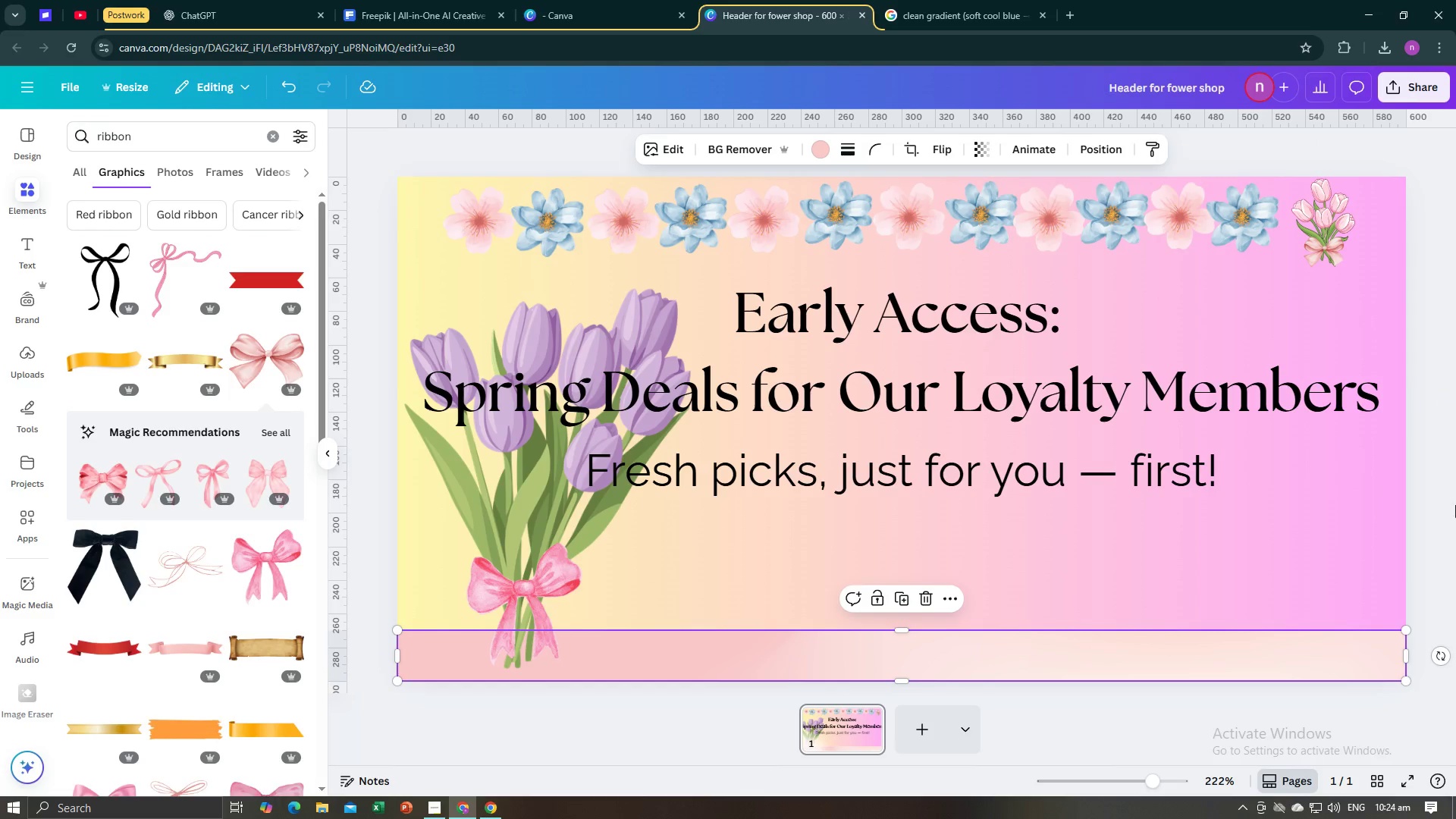 
left_click([1451, 510])
 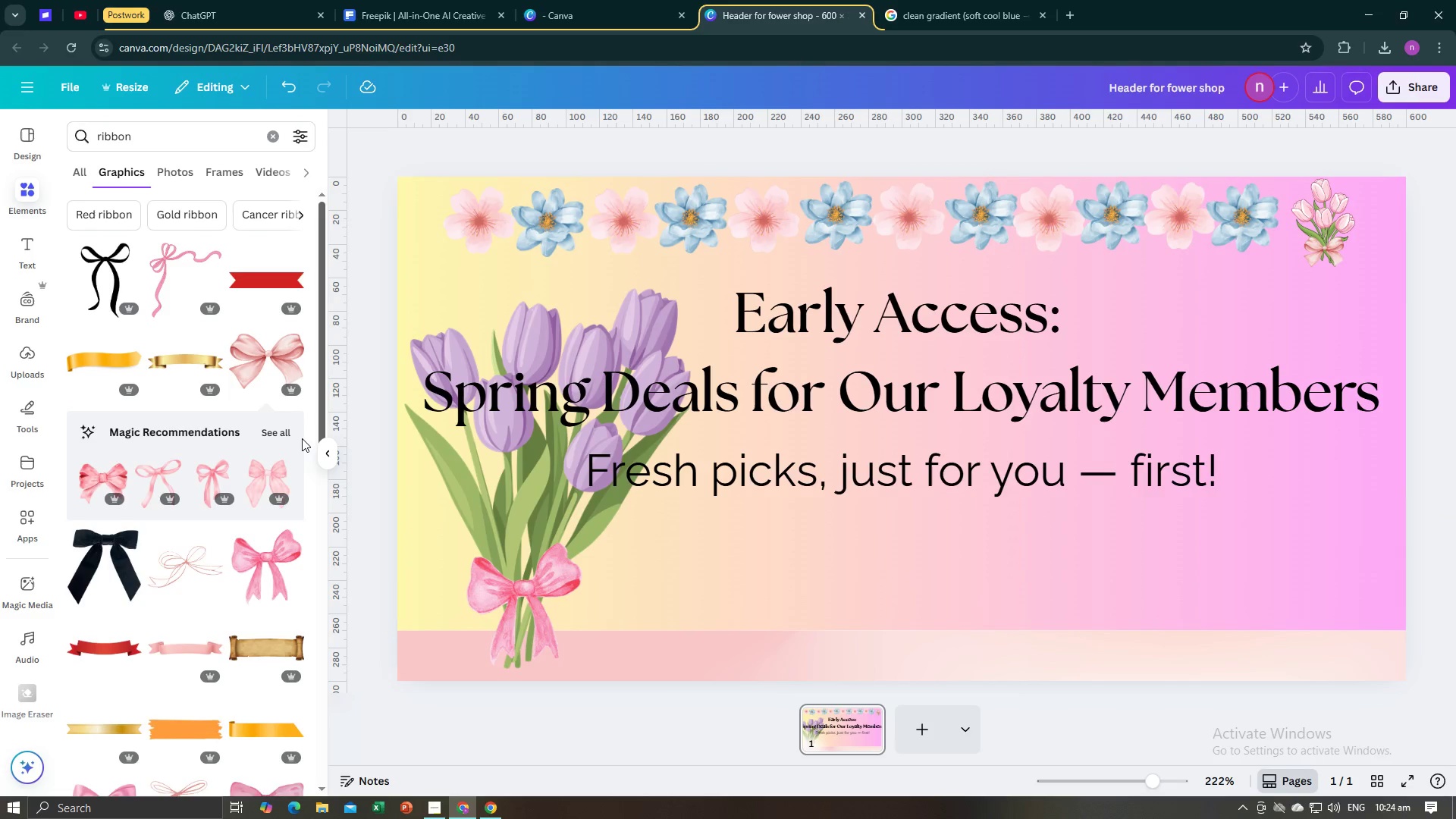 
left_click([322, 447])
 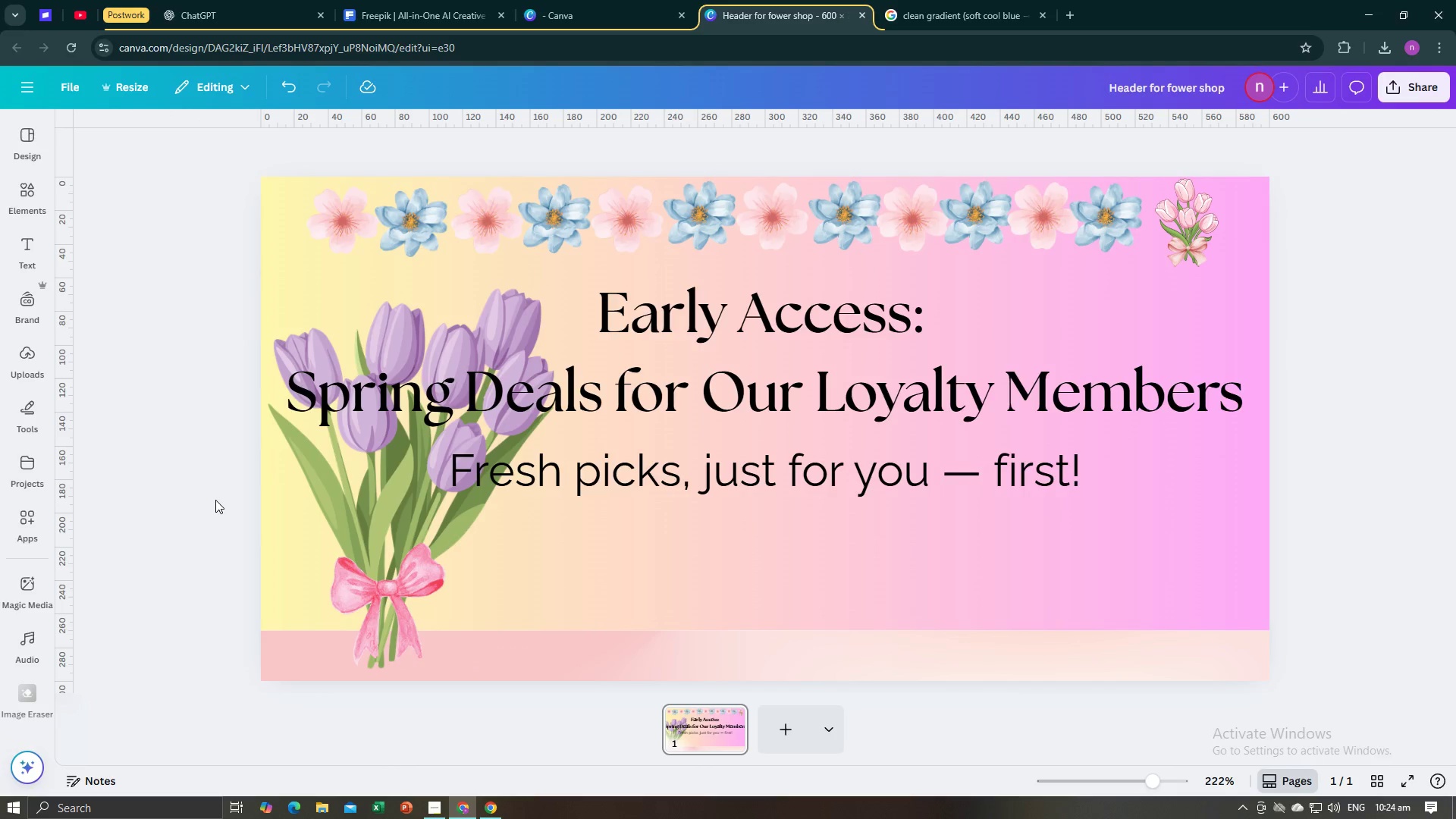 
left_click([215, 500])
 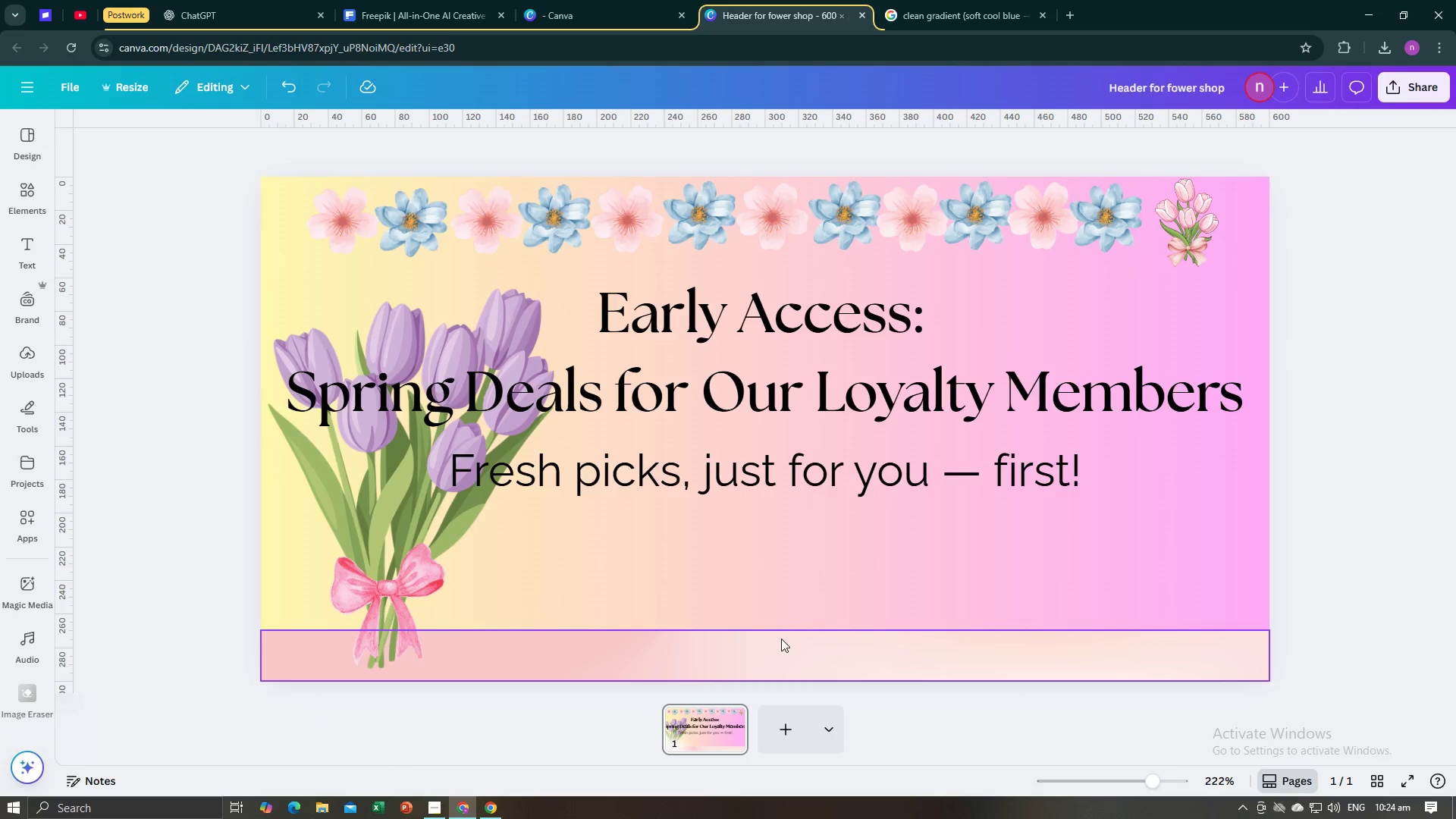 
left_click([792, 646])
 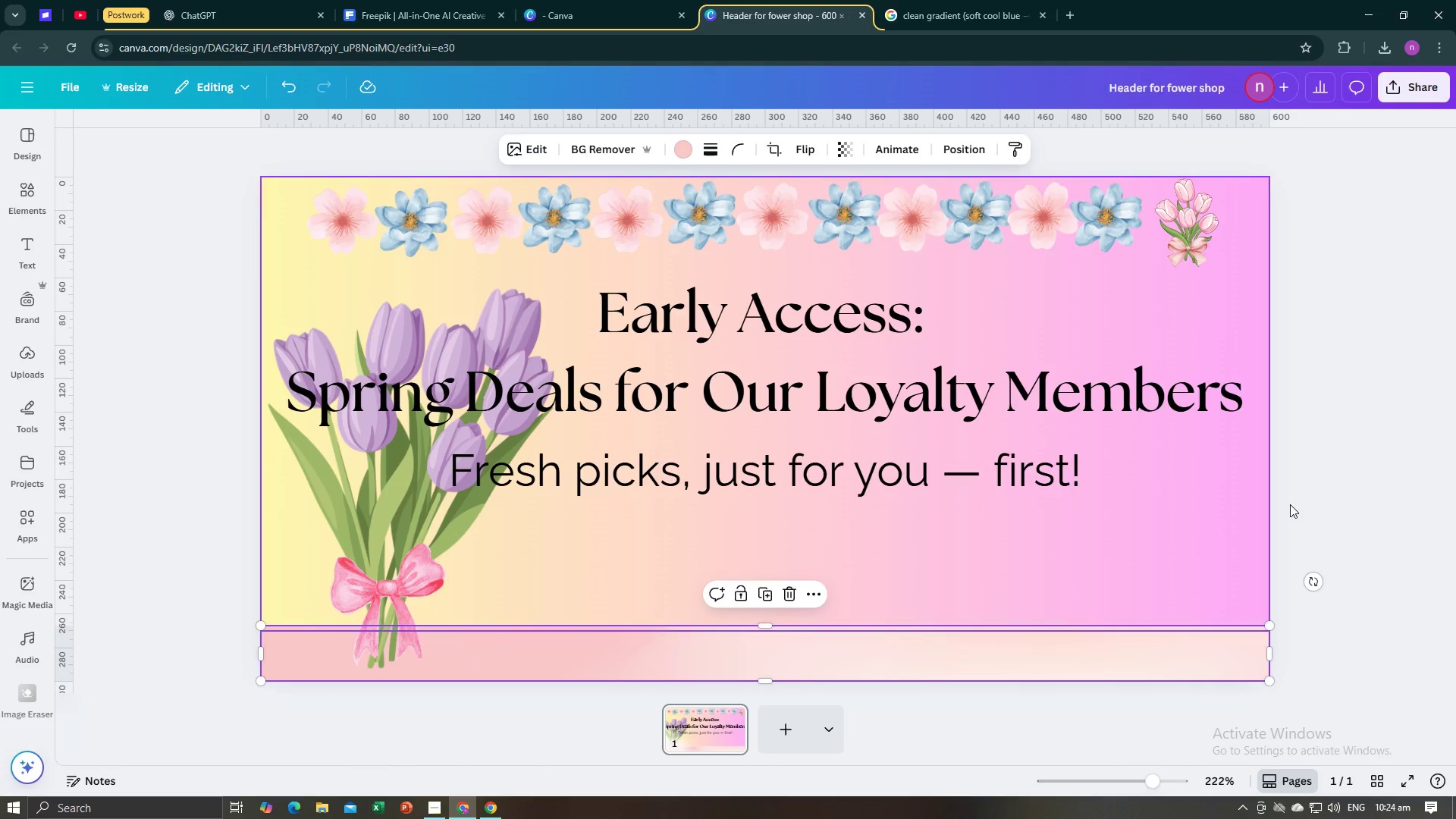 
left_click([1341, 506])
 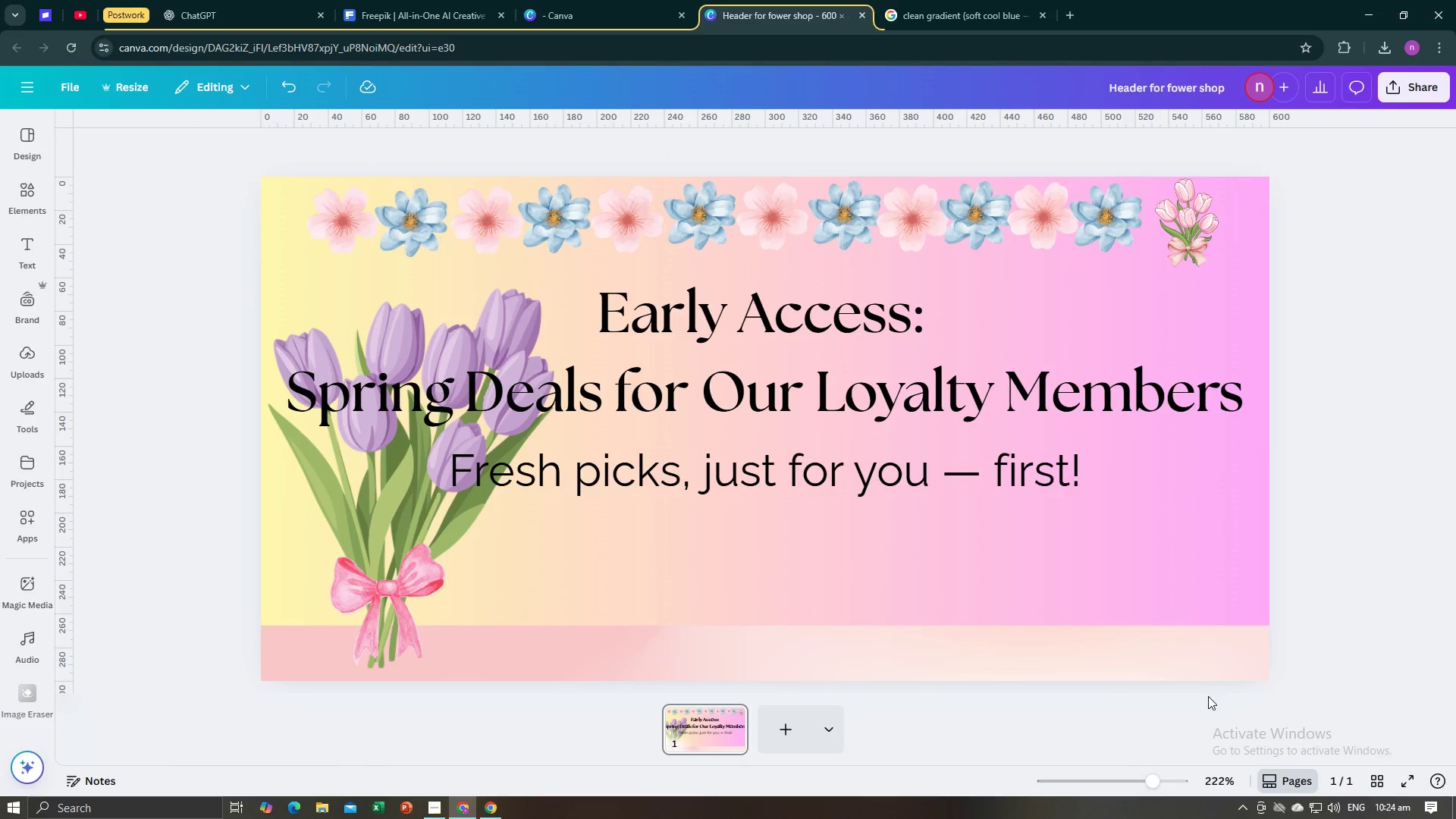 
left_click([1208, 698])
 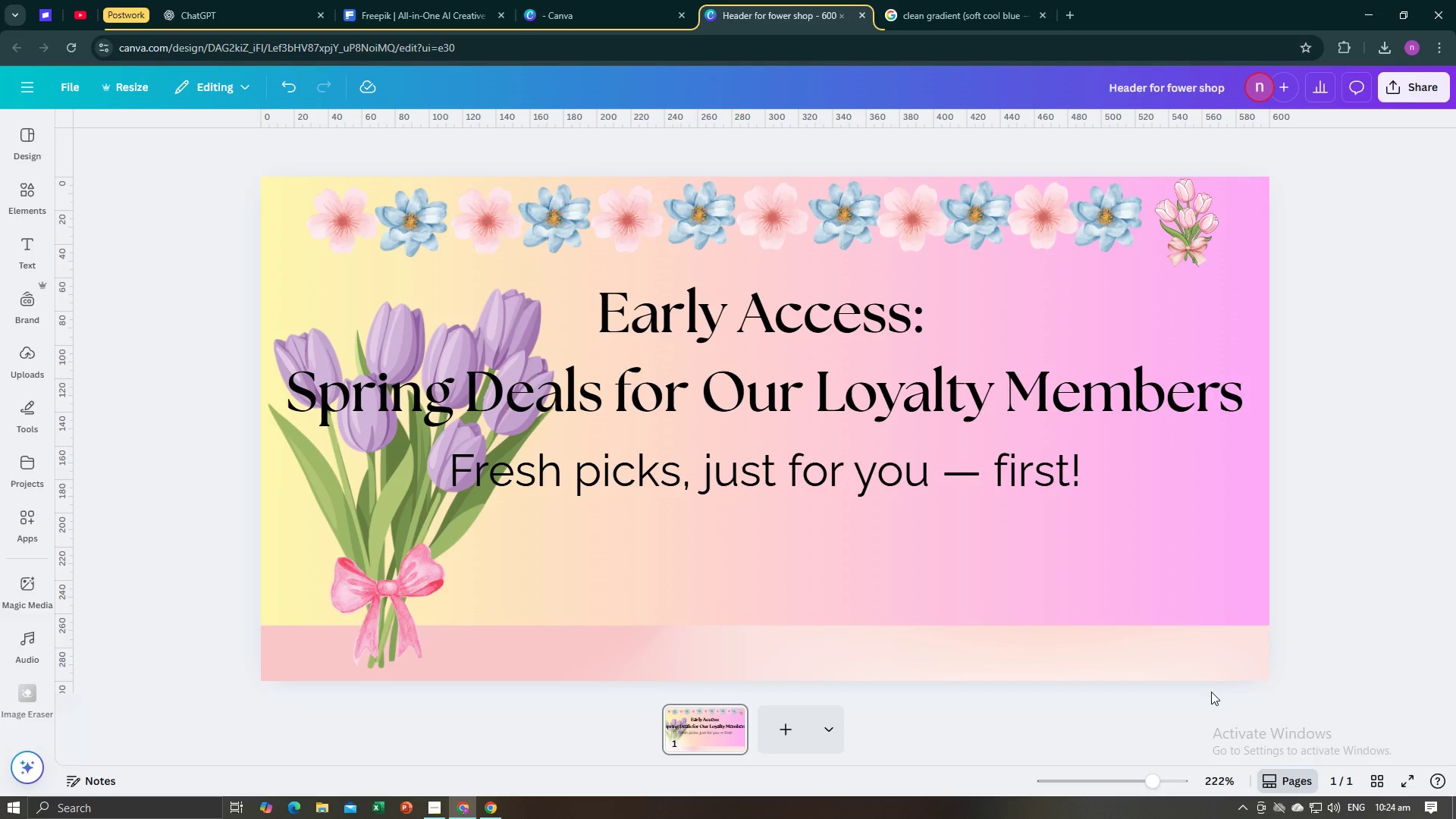 
wait(16.87)
 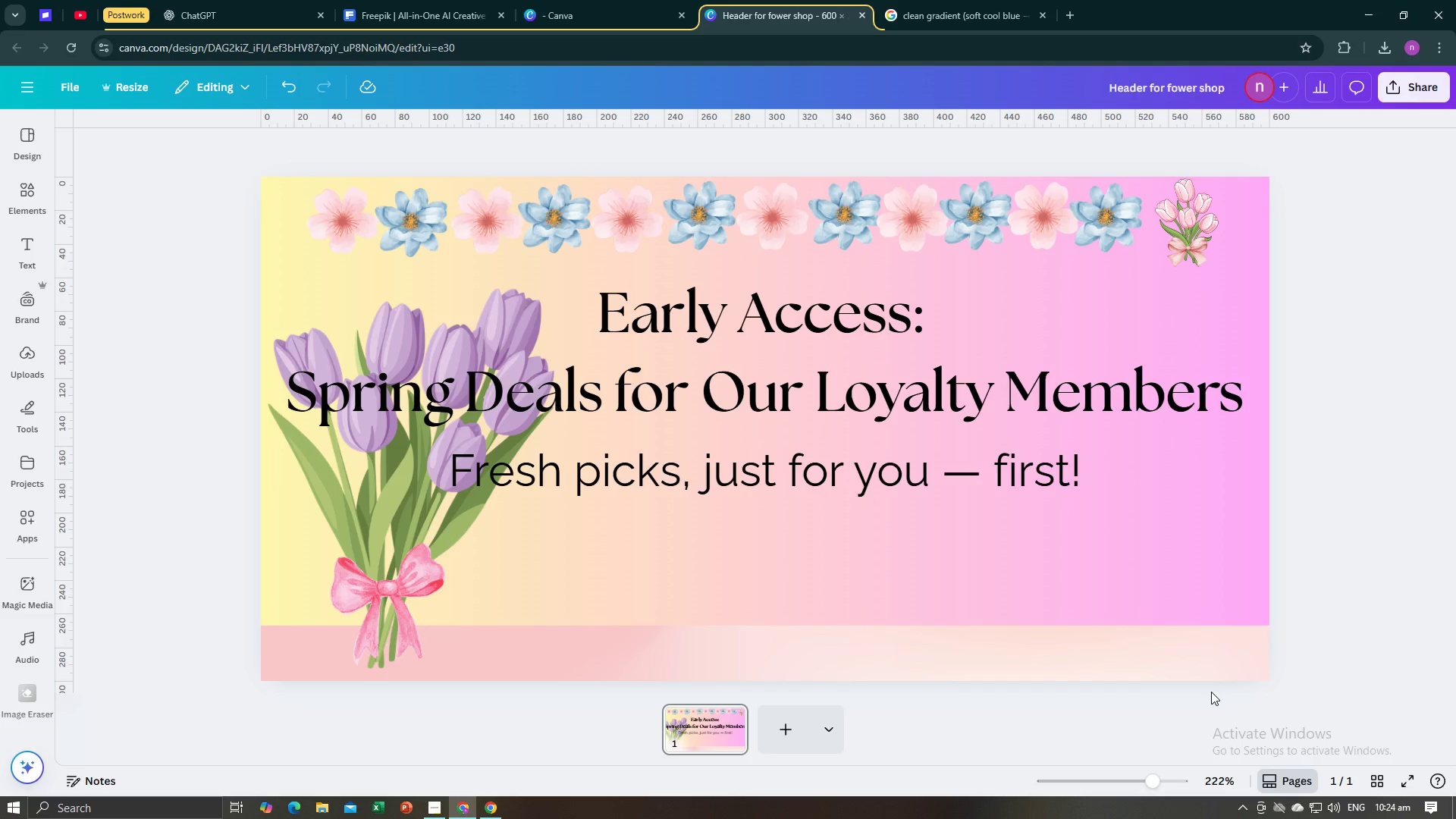 
left_click([209, 582])
 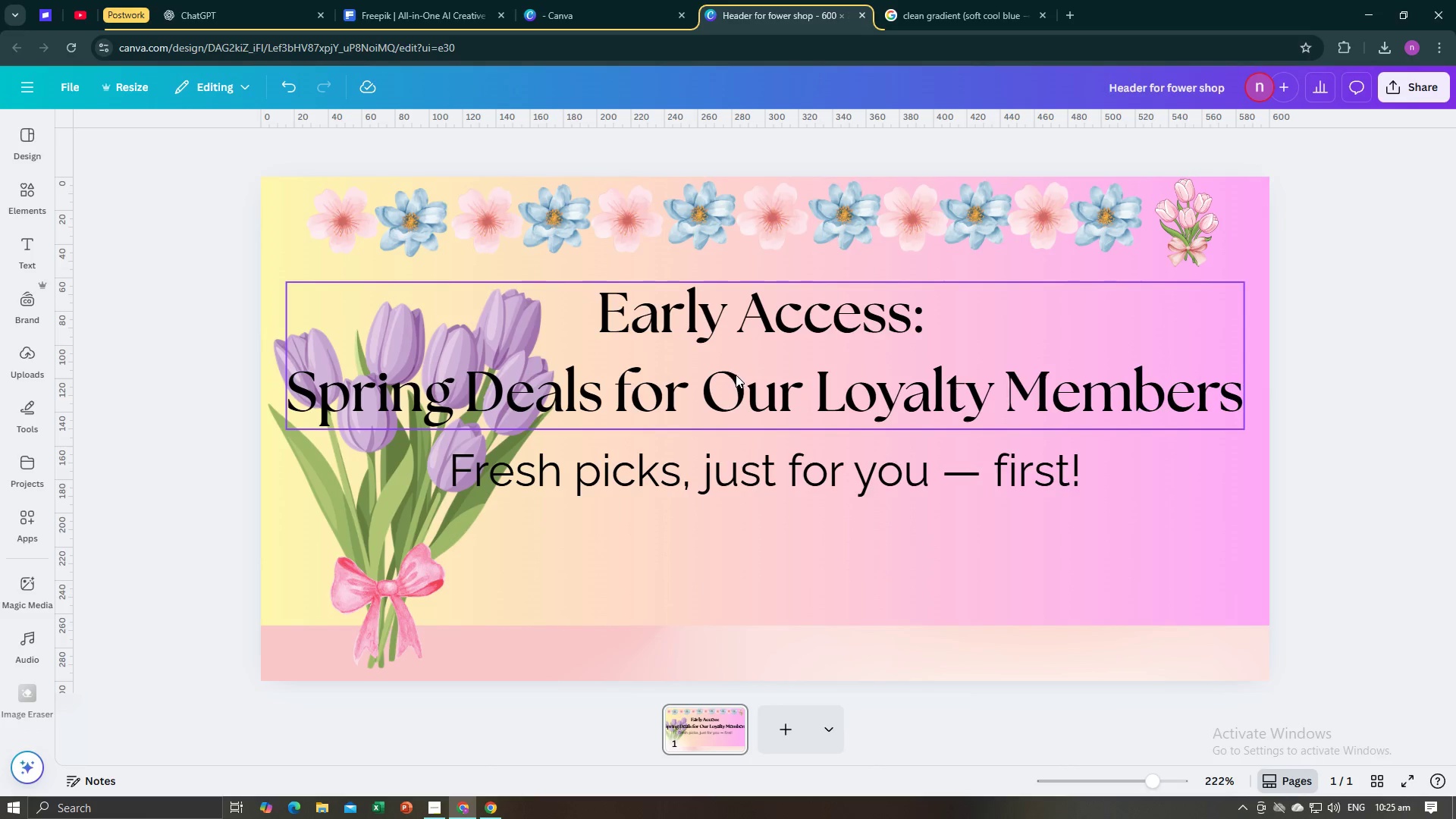 
left_click([1343, 498])
 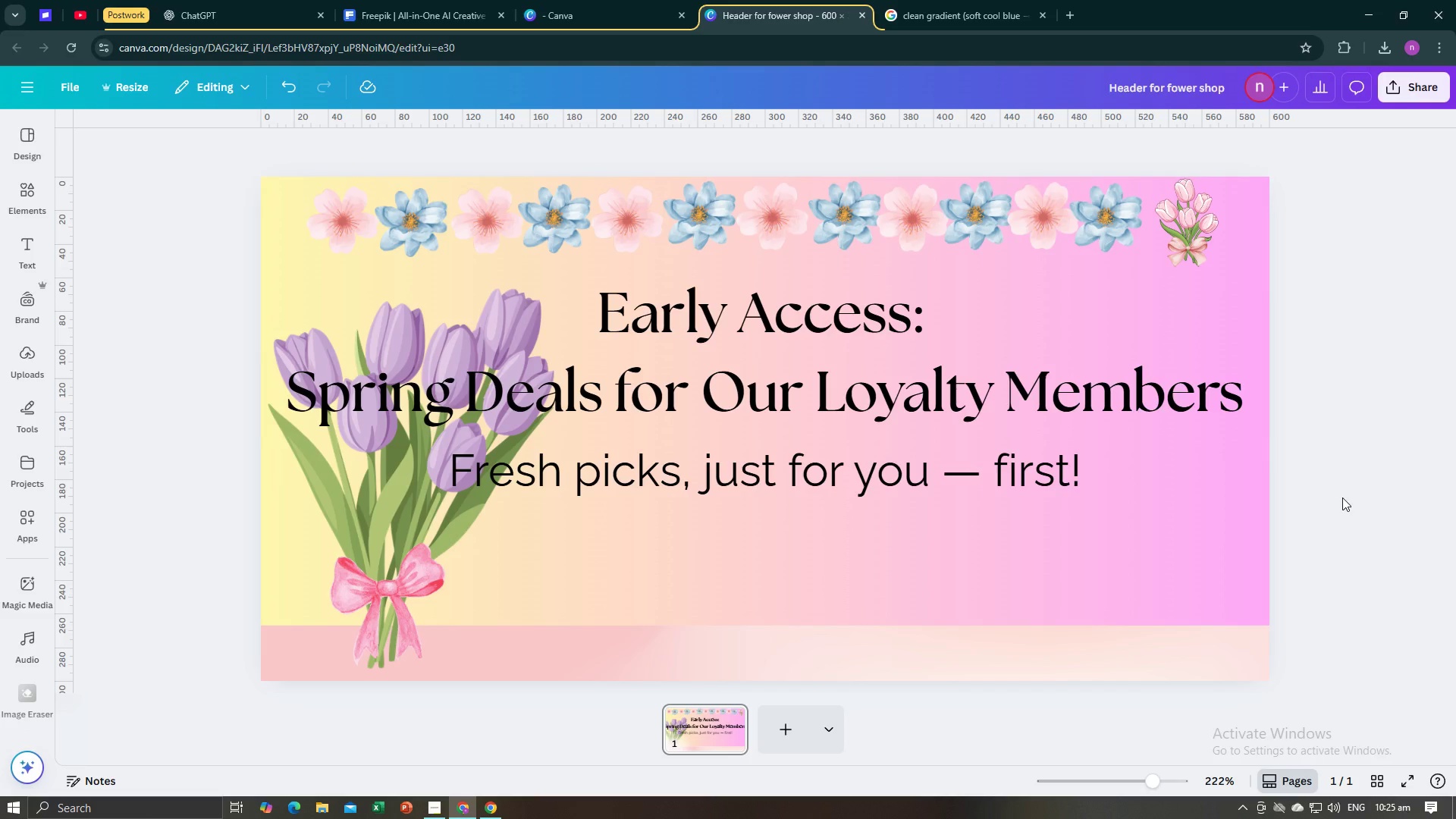 
key(Alt+AltLeft)
 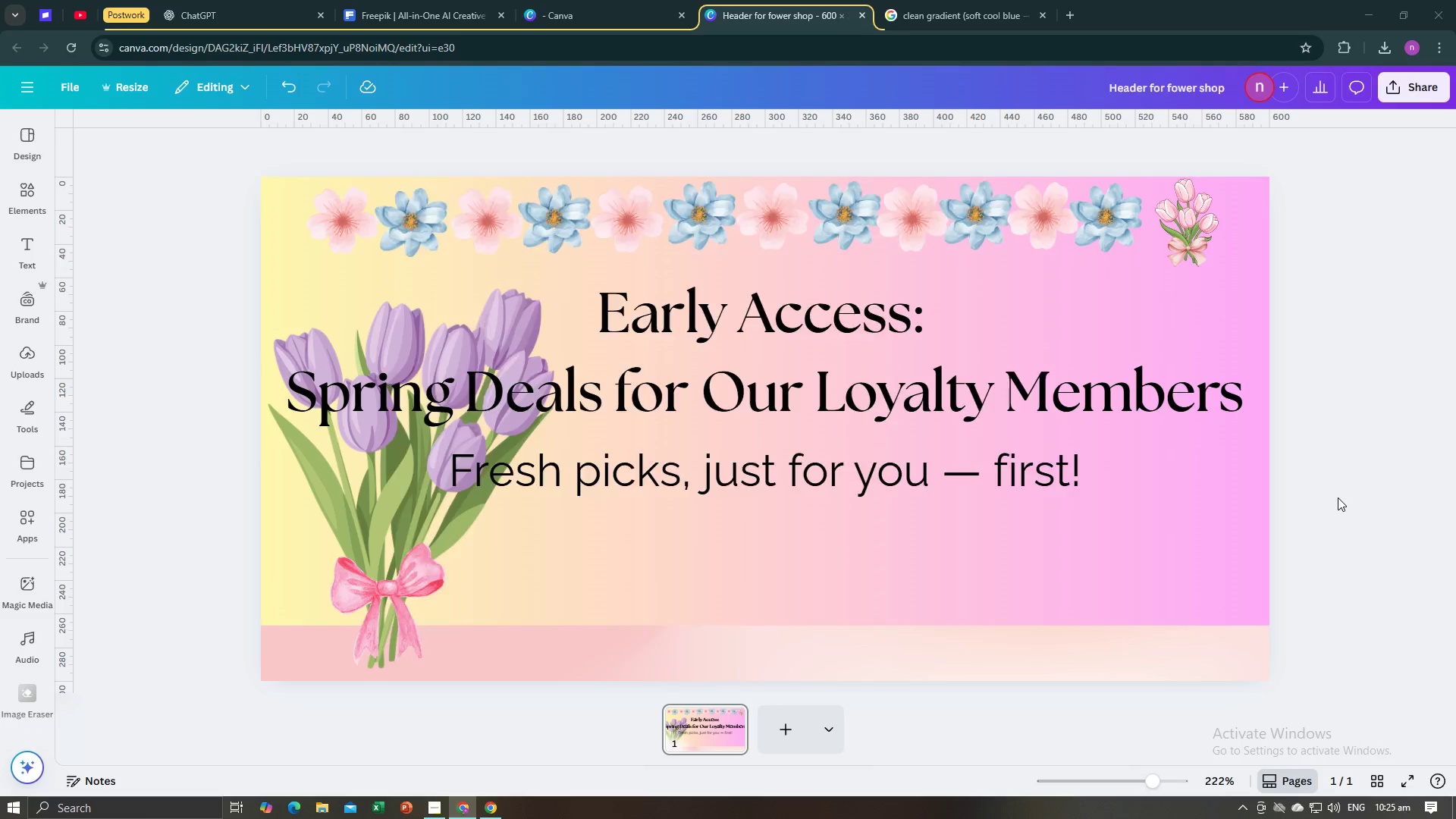 
key(Alt+Tab)